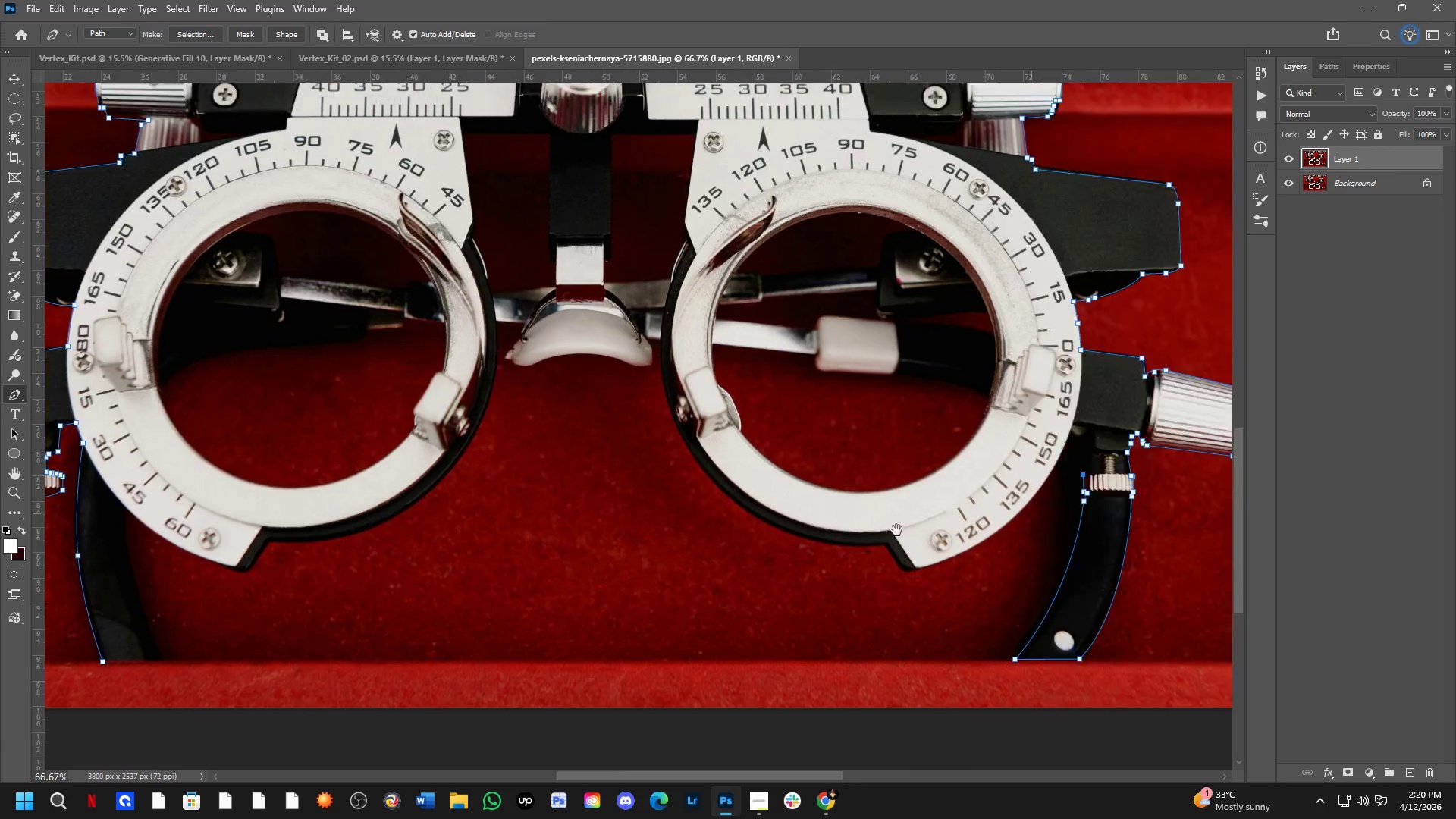 
hold_key(key=Space, duration=1.05)
 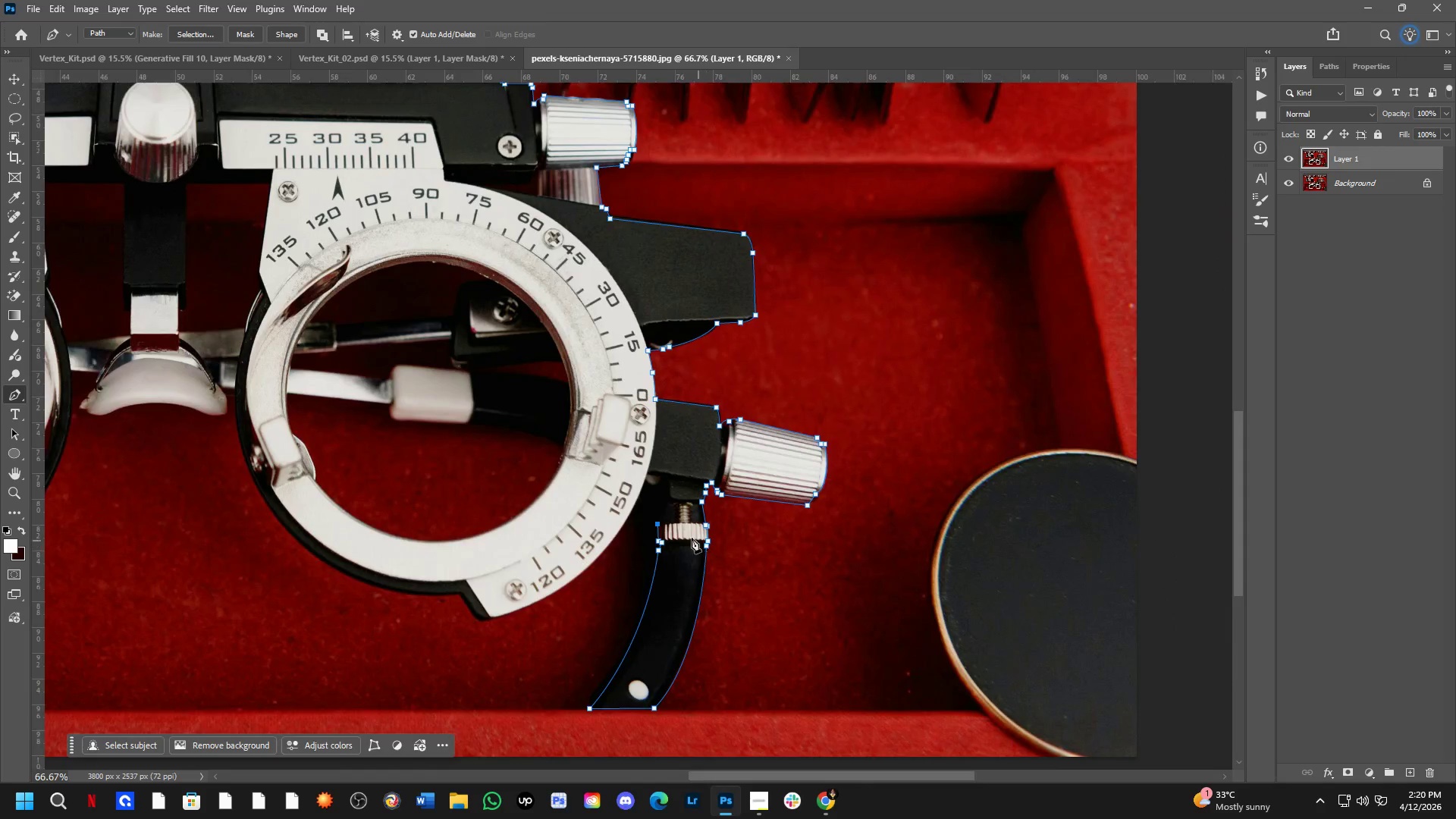 
scroll: coordinate [672, 516], scroll_direction: up, amount: 9.0
 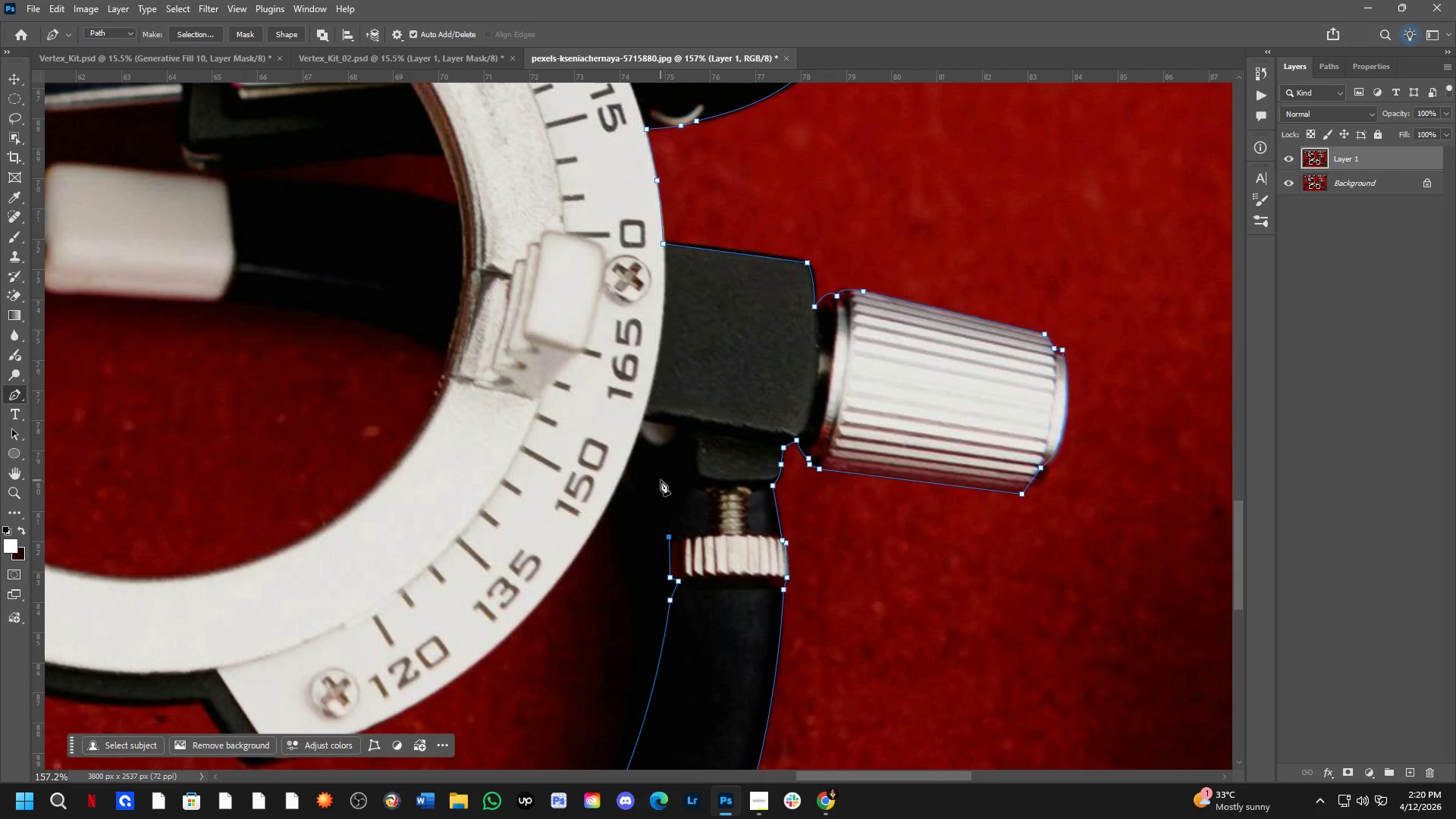 
left_click([659, 457])
 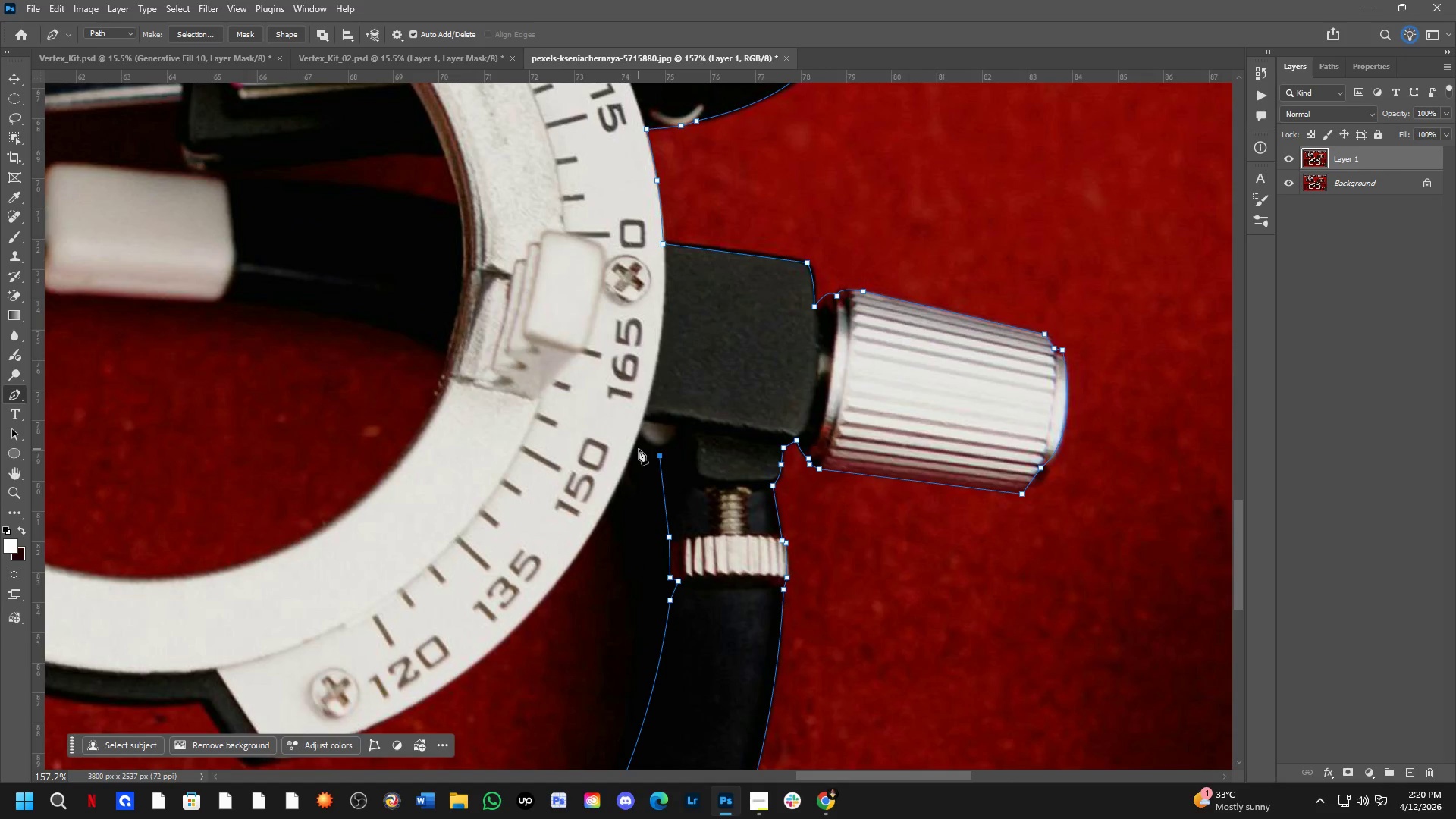 
left_click([639, 449])
 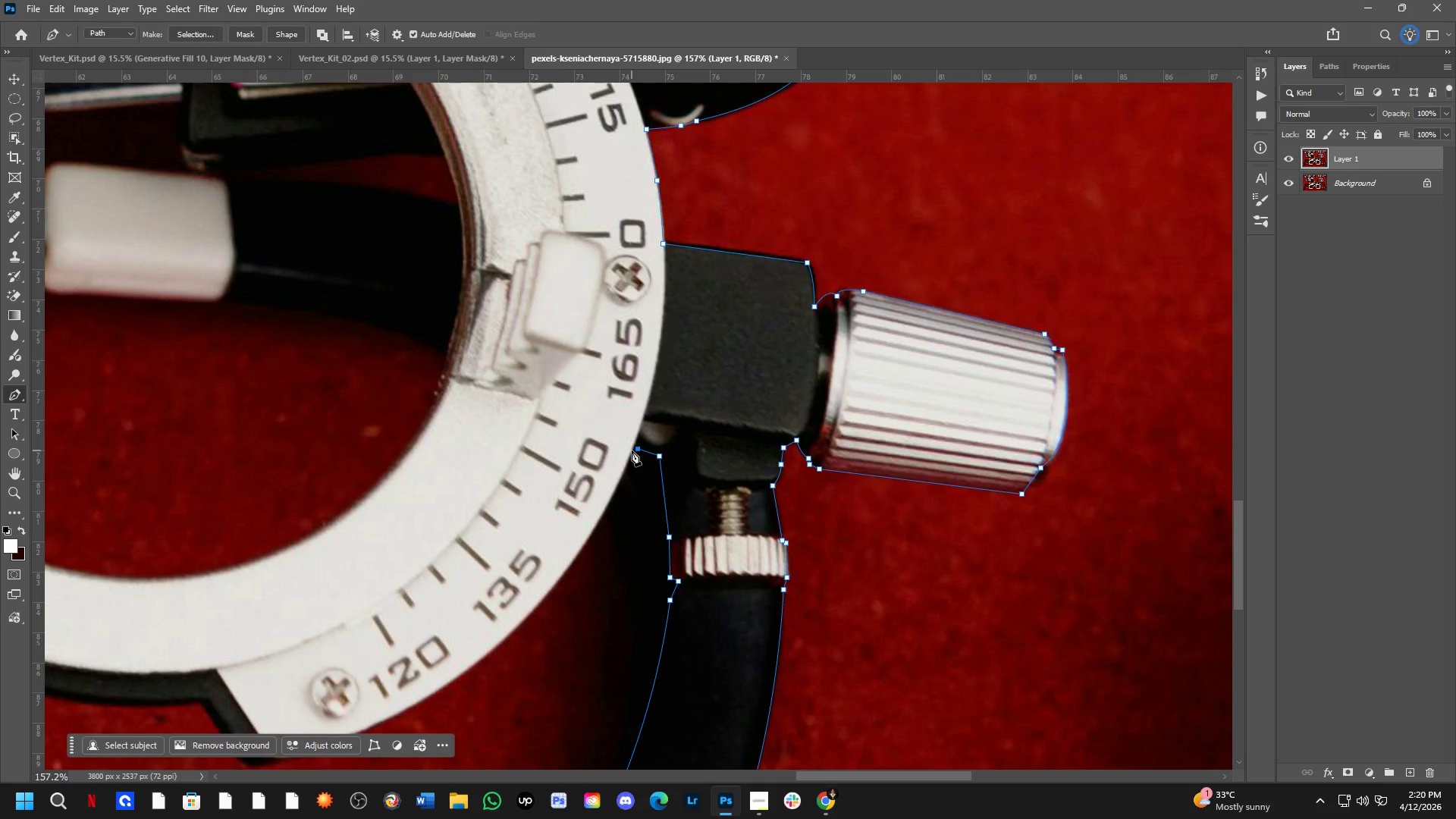 
key(Control+ControlLeft)
 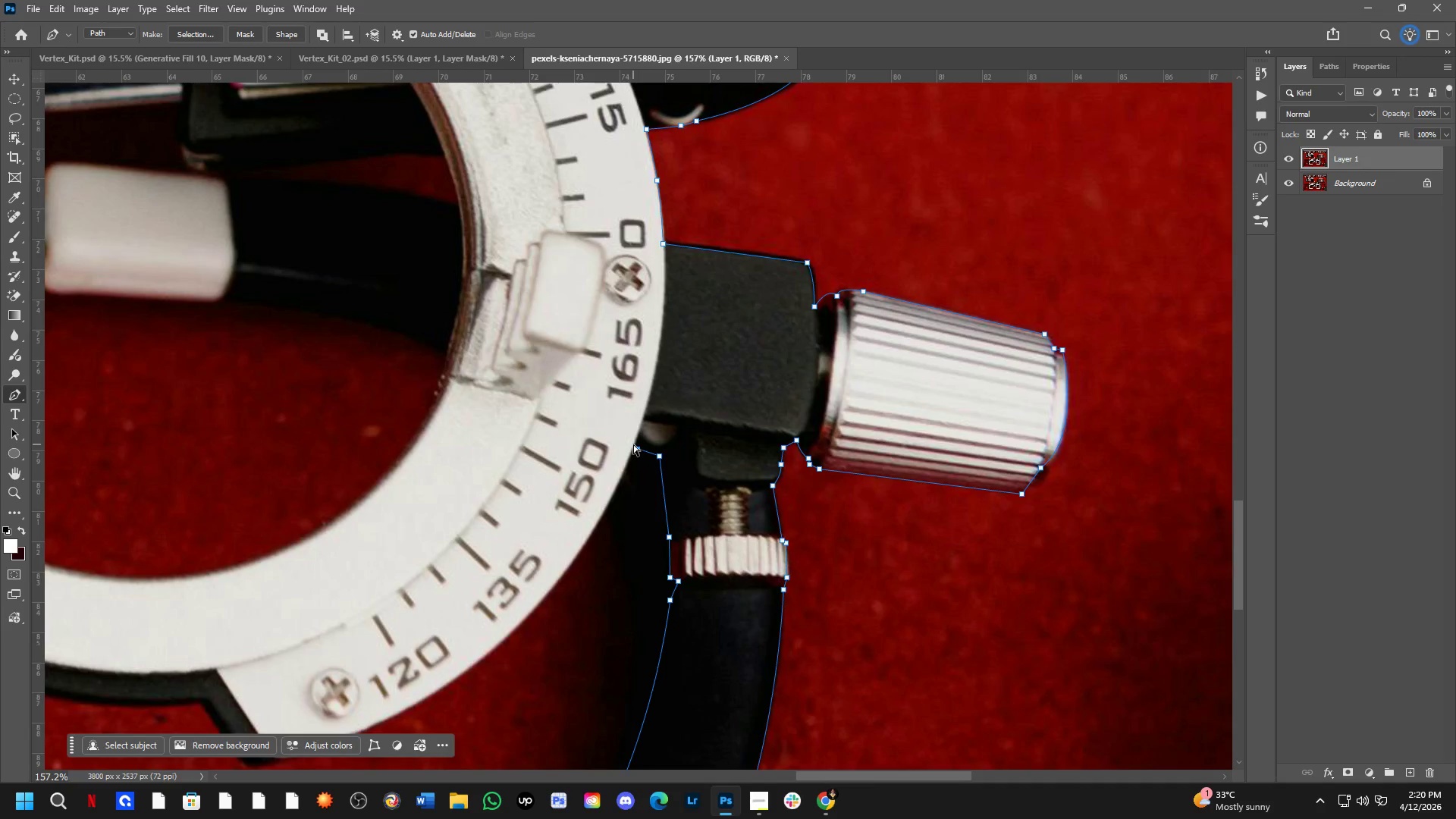 
key(Control+Z)
 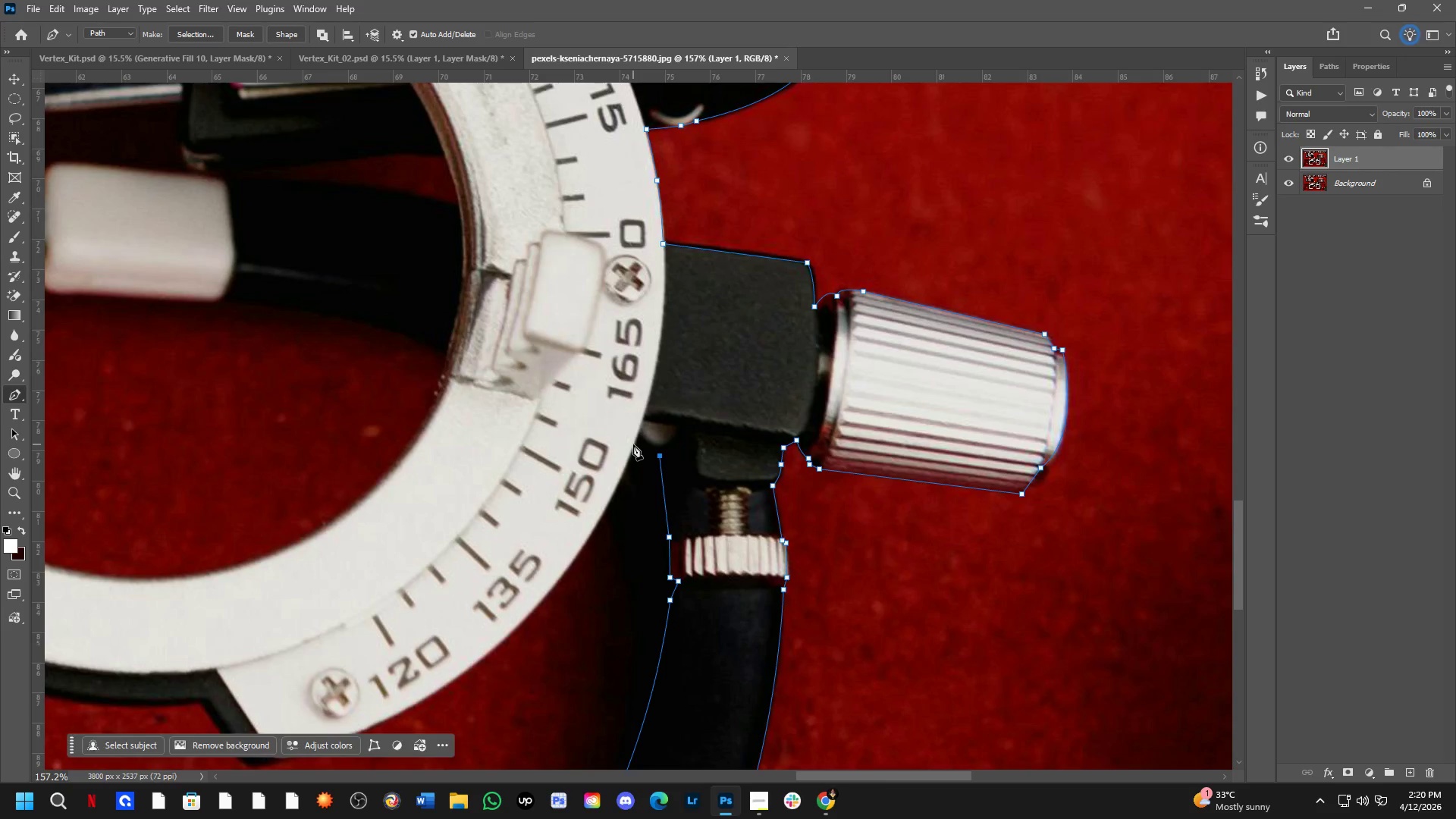 
left_click([633, 444])
 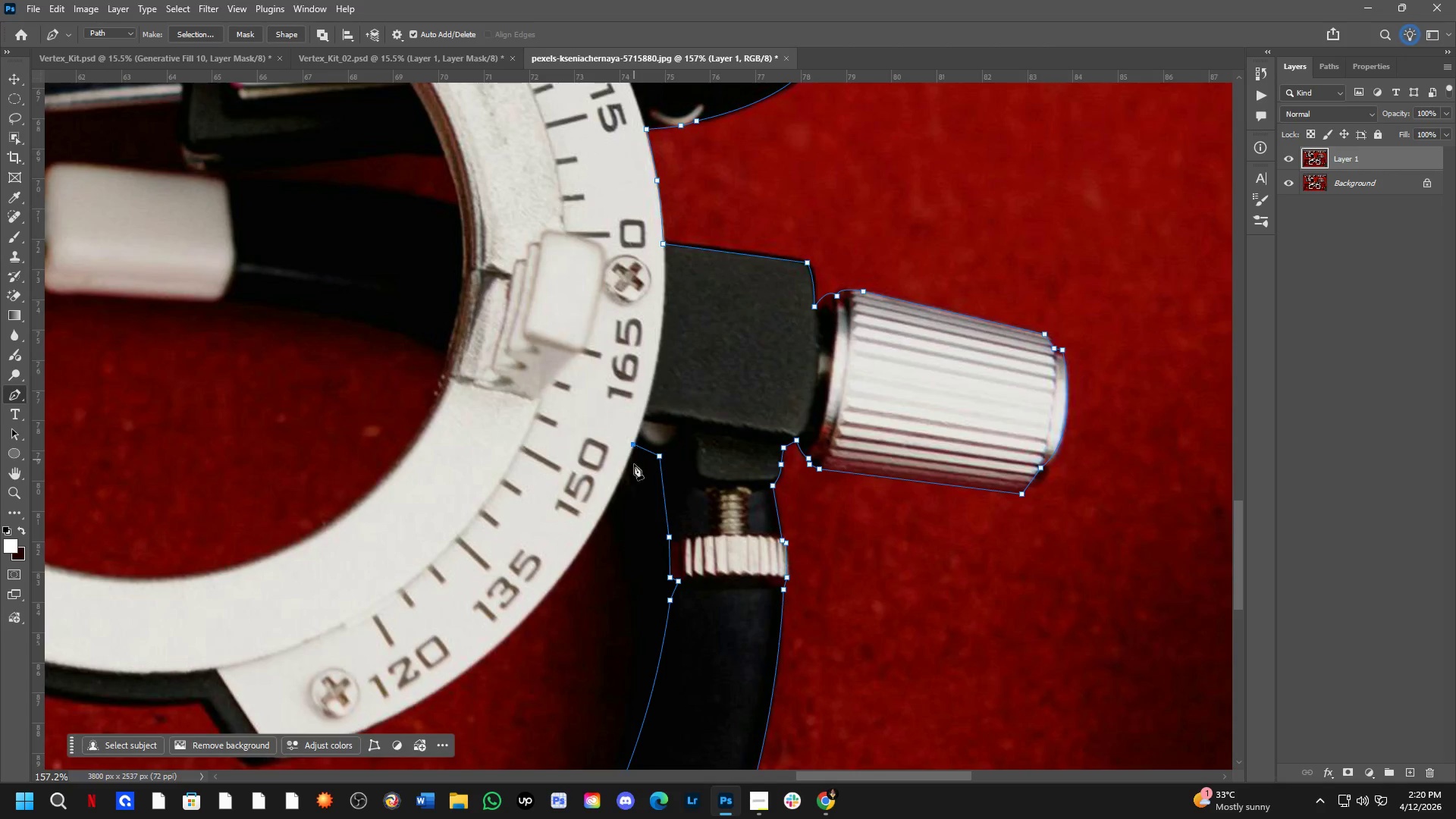 
key(Shift+ShiftLeft)
 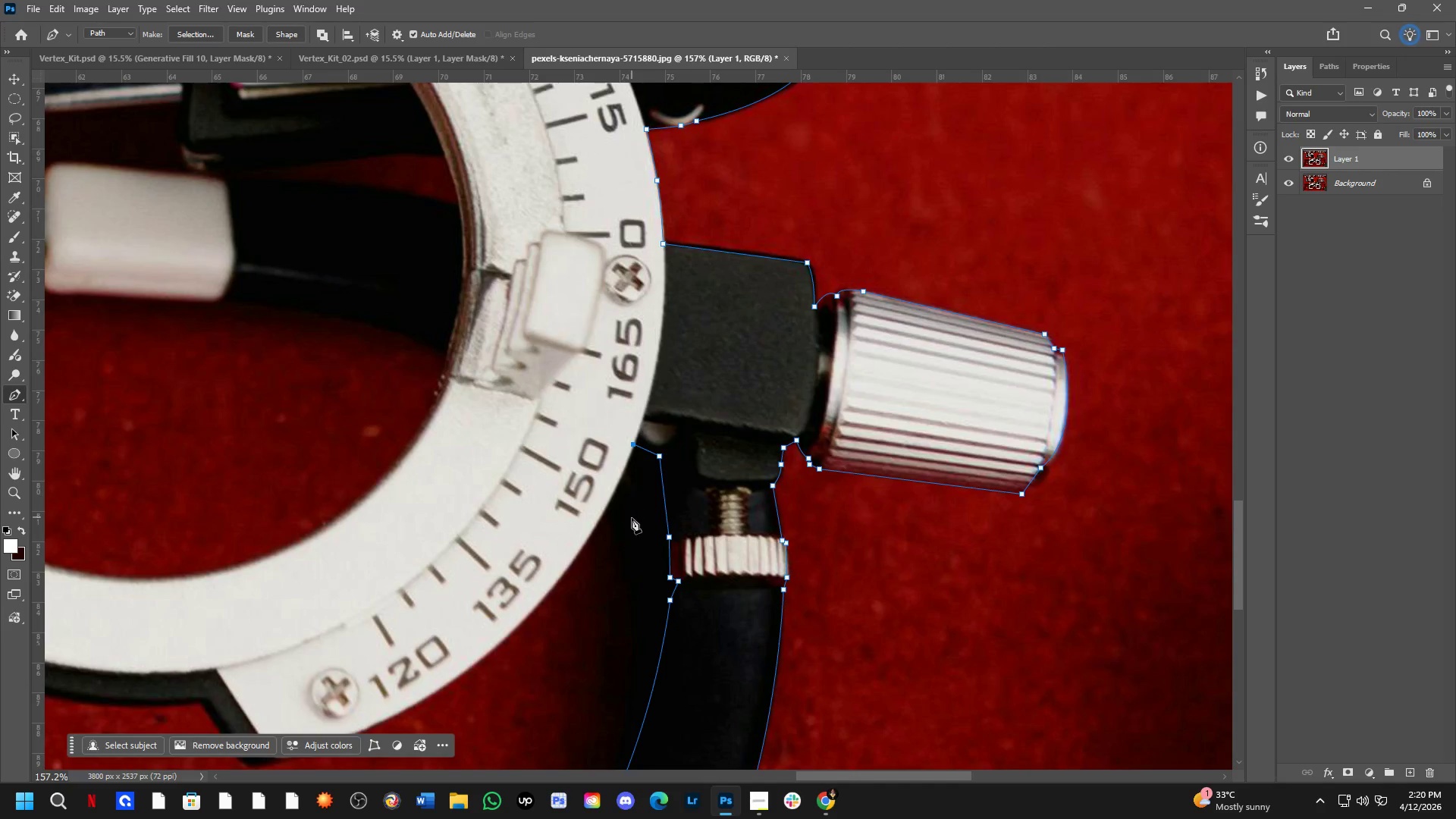 
hold_key(key=Space, duration=0.5)
 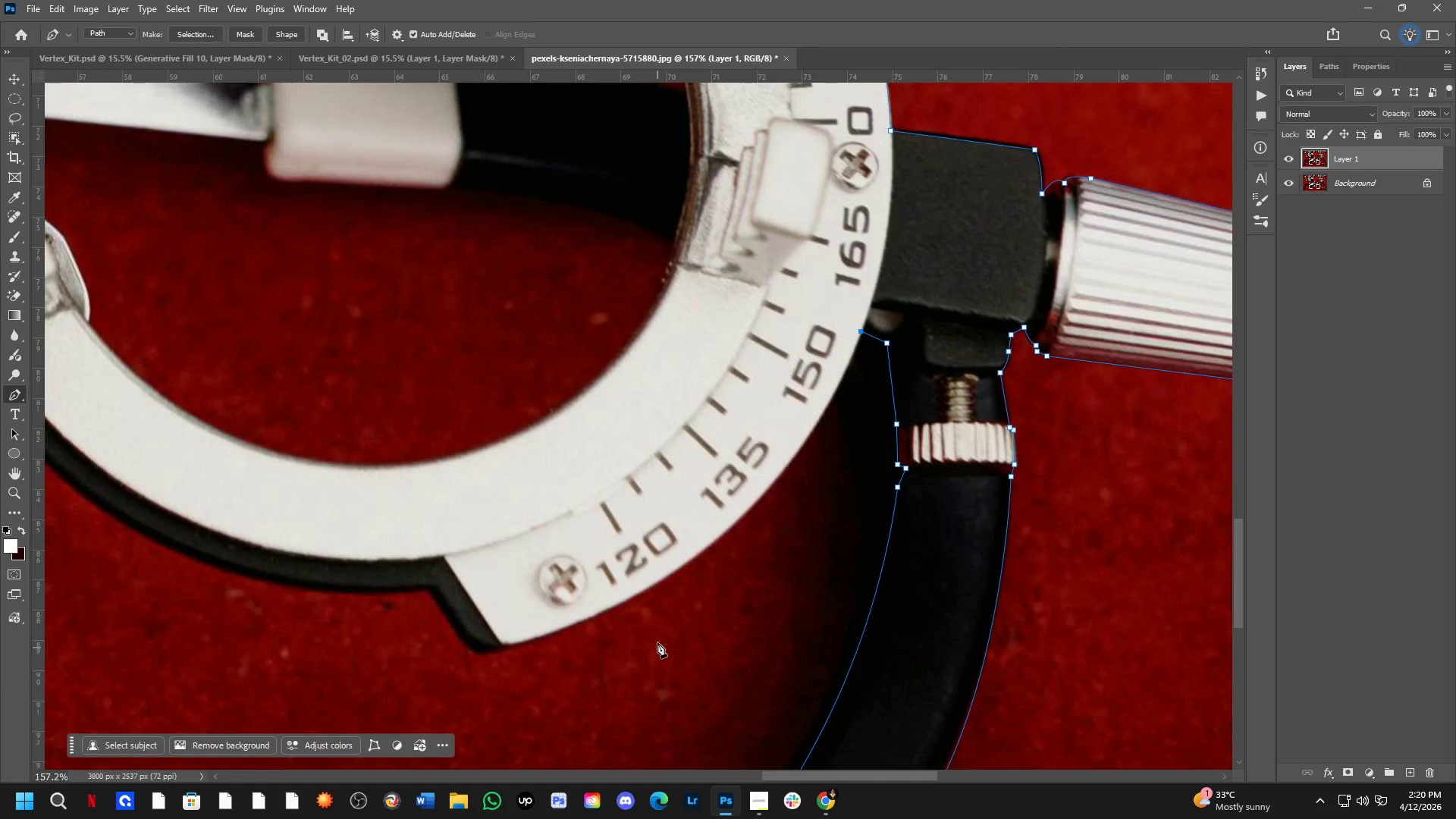 
left_click_drag(start_coordinate=[569, 577], to_coordinate=[796, 464])
 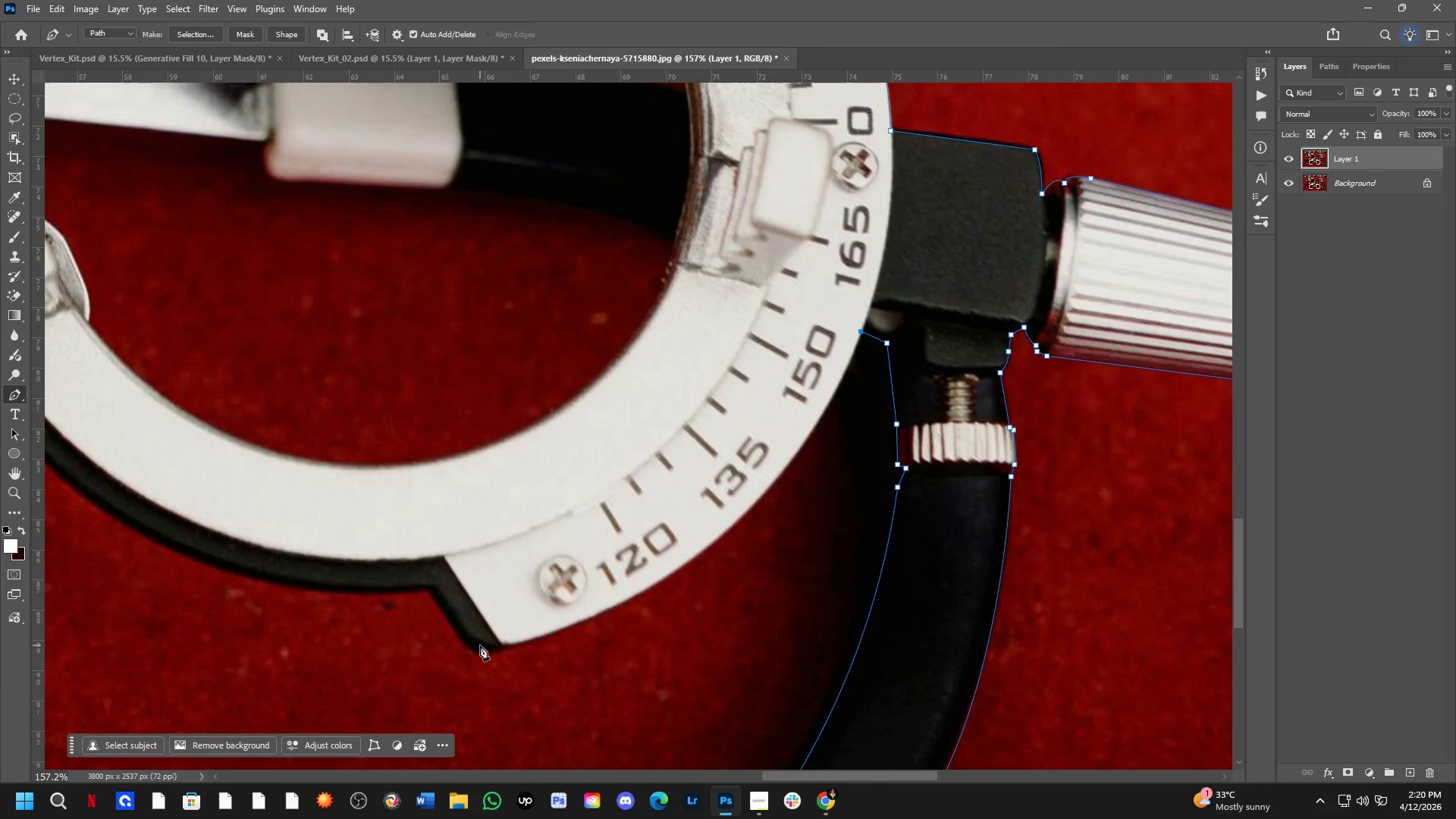 
left_click_drag(start_coordinate=[478, 657], to_coordinate=[168, 730])
 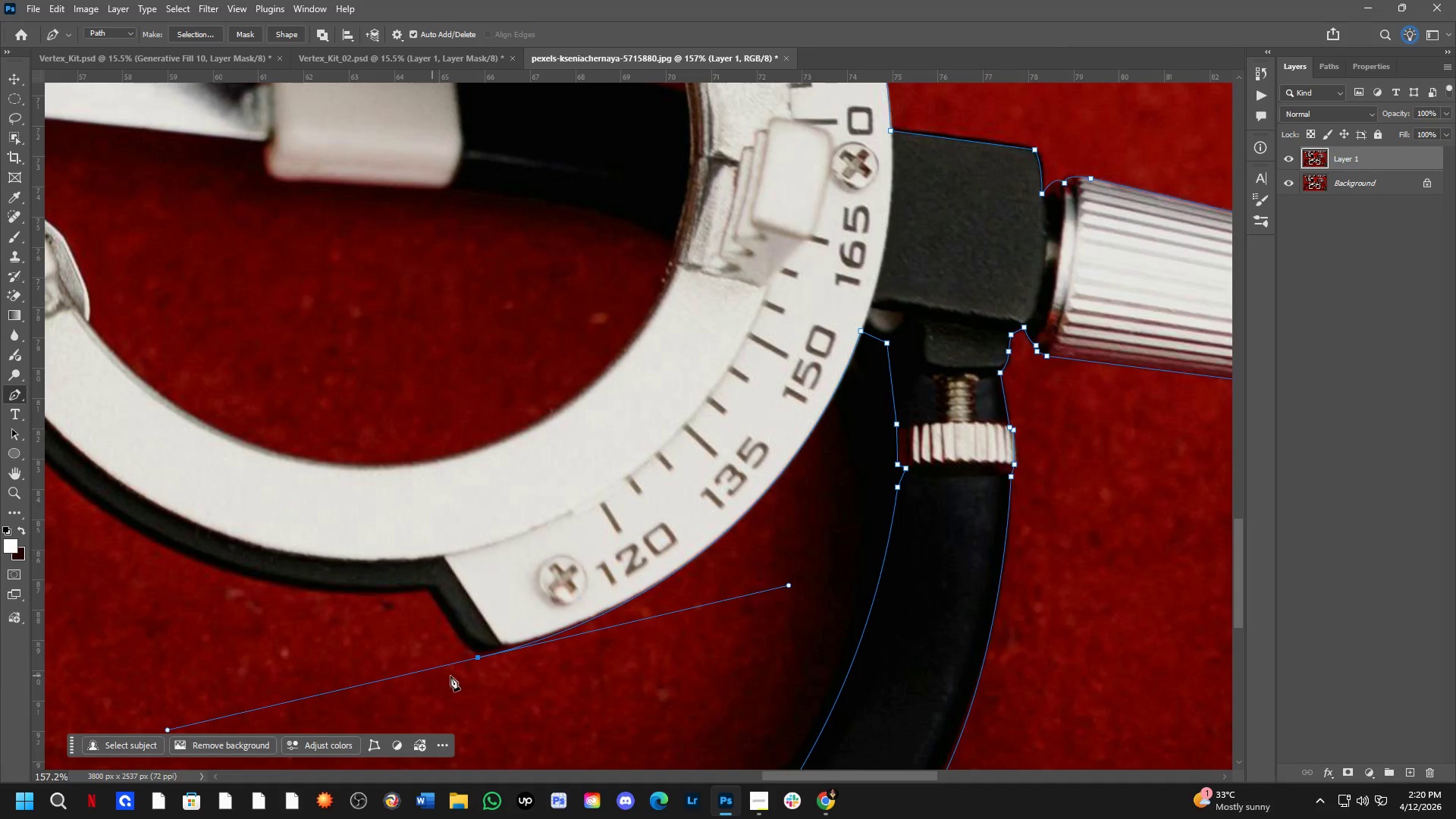 
hold_key(key=ControlLeft, duration=1.33)
left_click_drag(start_coordinate=[477, 657], to_coordinate=[479, 653])
 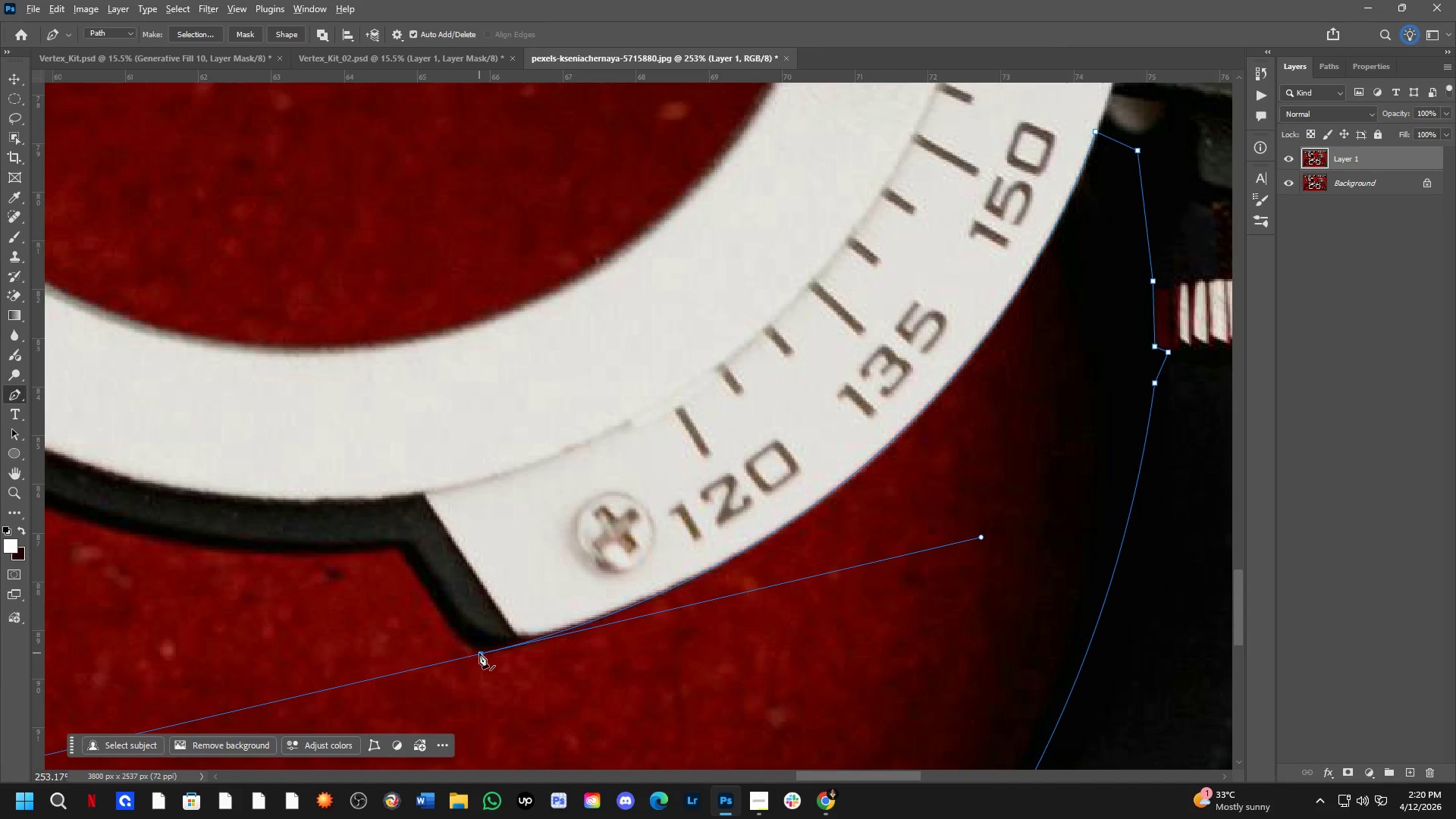 
scroll: coordinate [472, 659], scroll_direction: up, amount: 5.0
 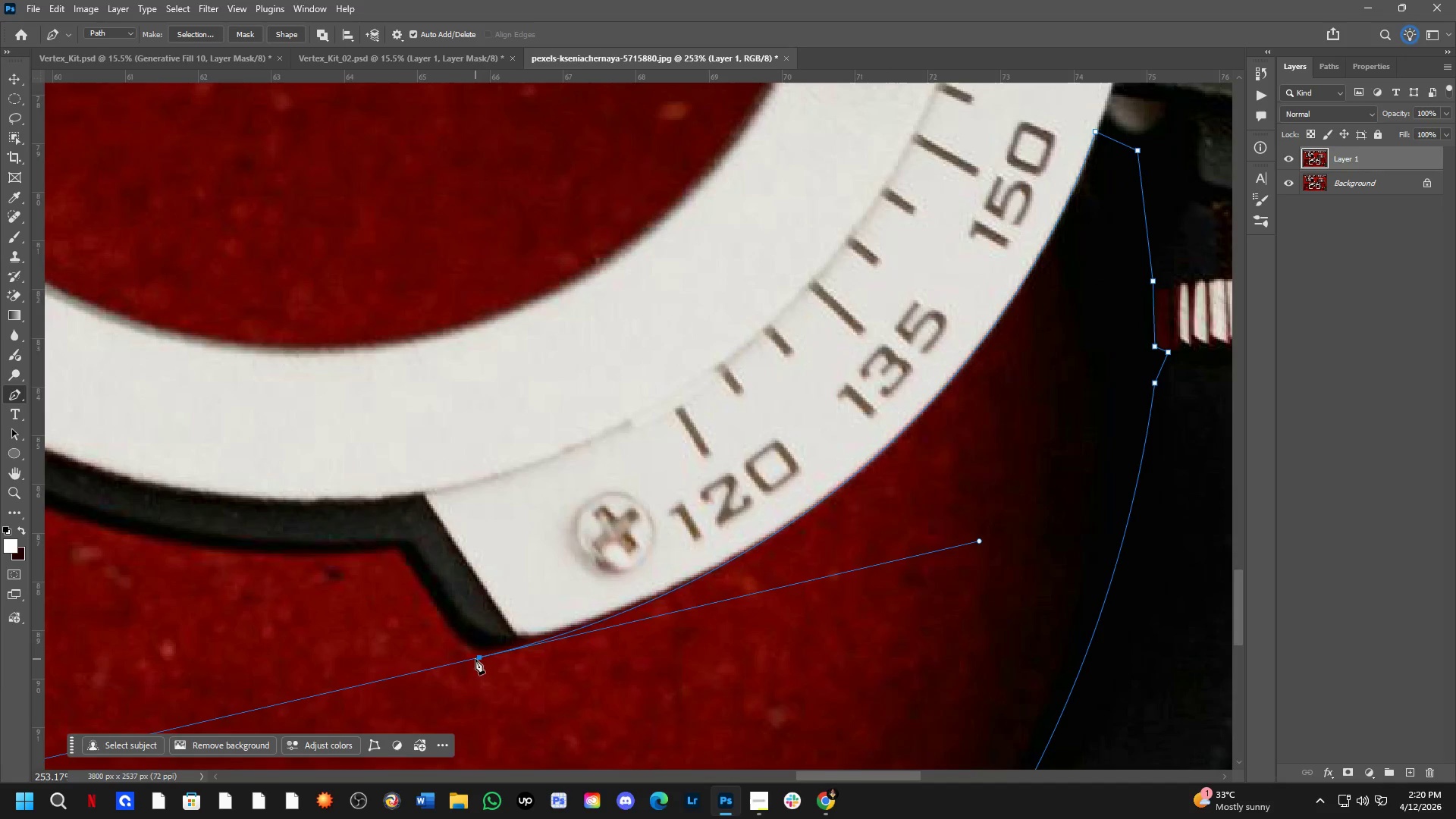 
hold_key(key=AltLeft, duration=0.36)
left_click([479, 653])
 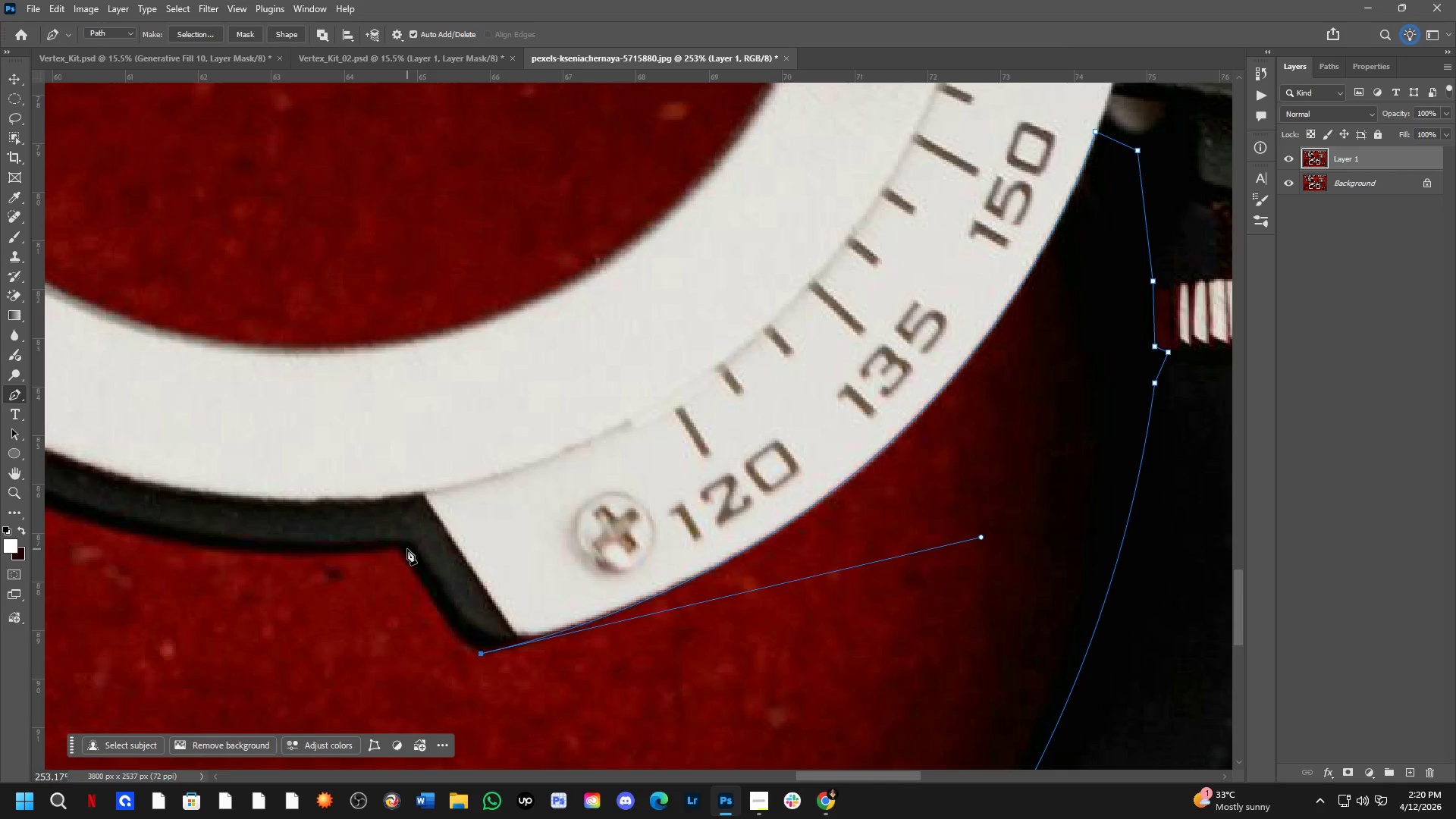 
left_click([405, 549])
 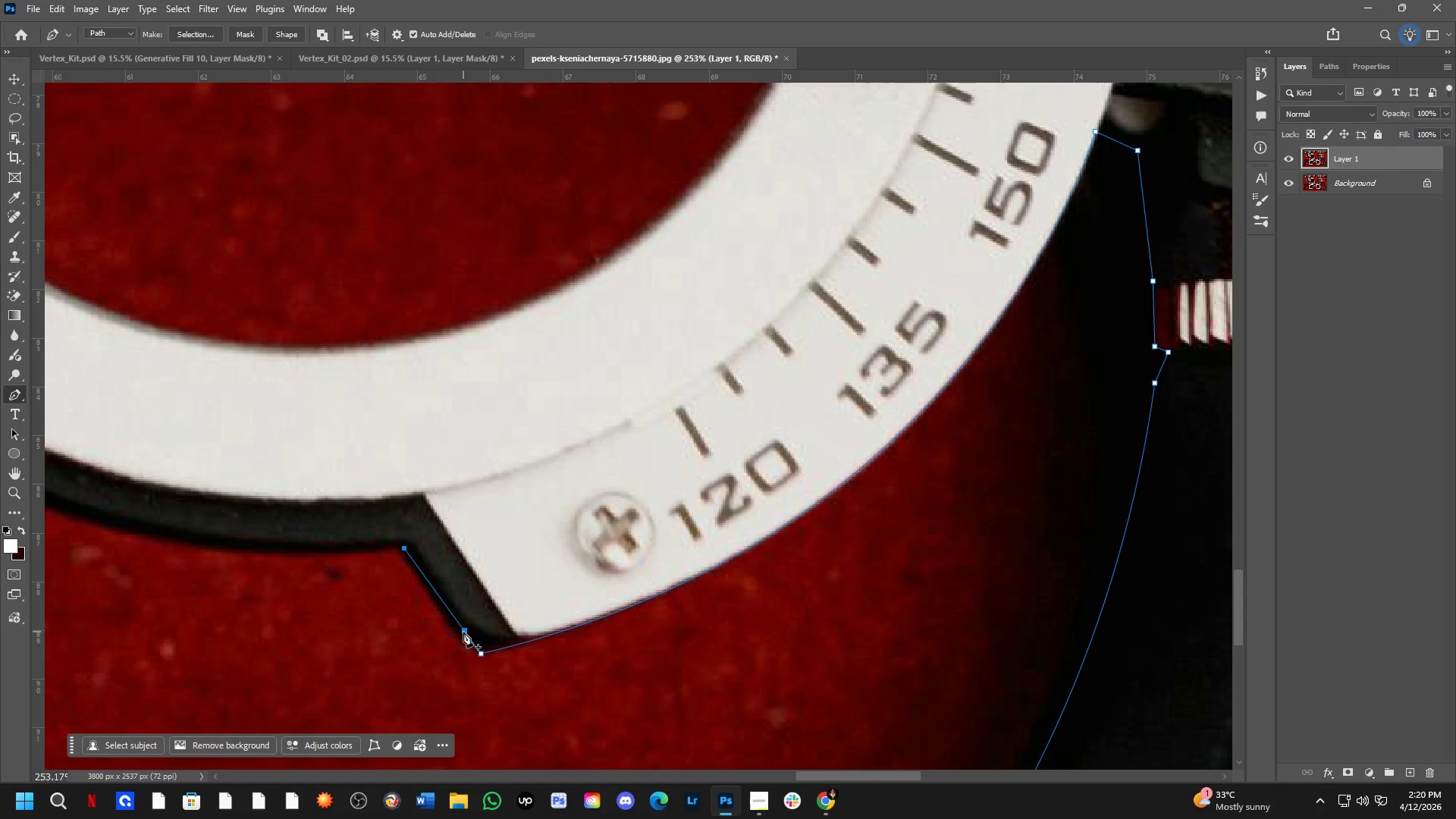 
left_click([463, 632])
 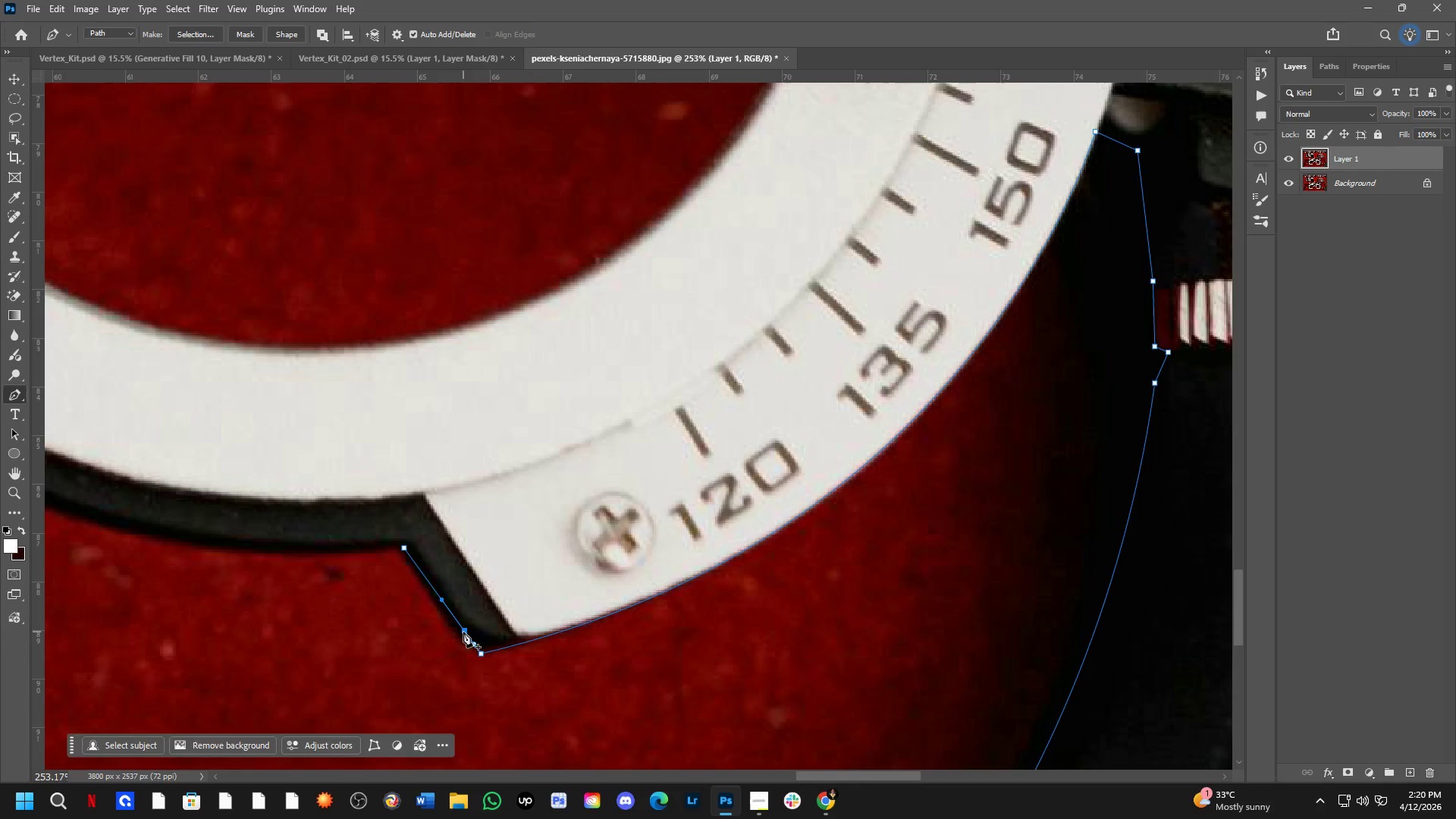 
hold_key(key=ControlLeft, duration=1.09)
left_click_drag(start_coordinate=[463, 630], to_coordinate=[453, 632])
 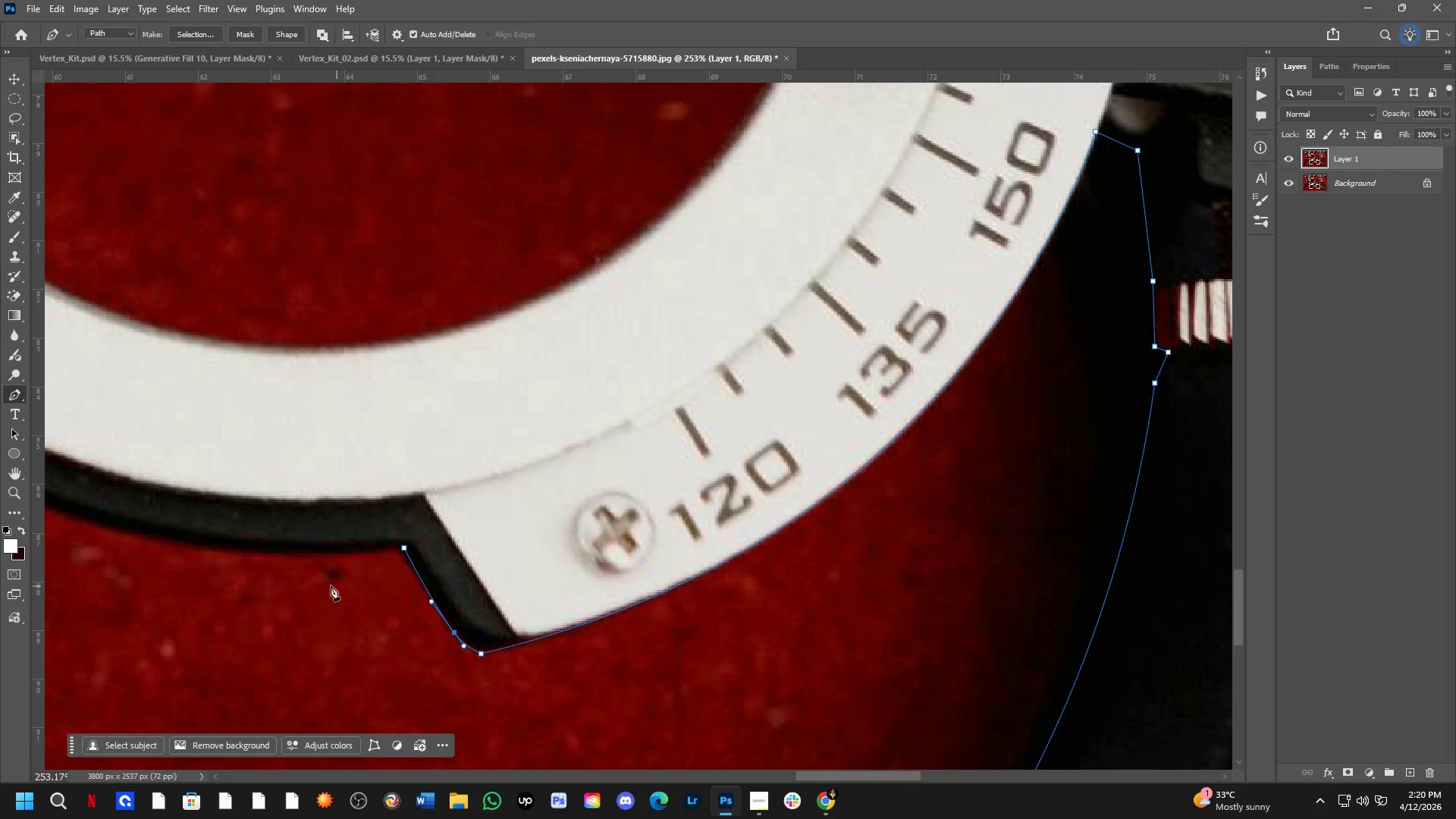 
hold_key(key=Space, duration=0.55)
 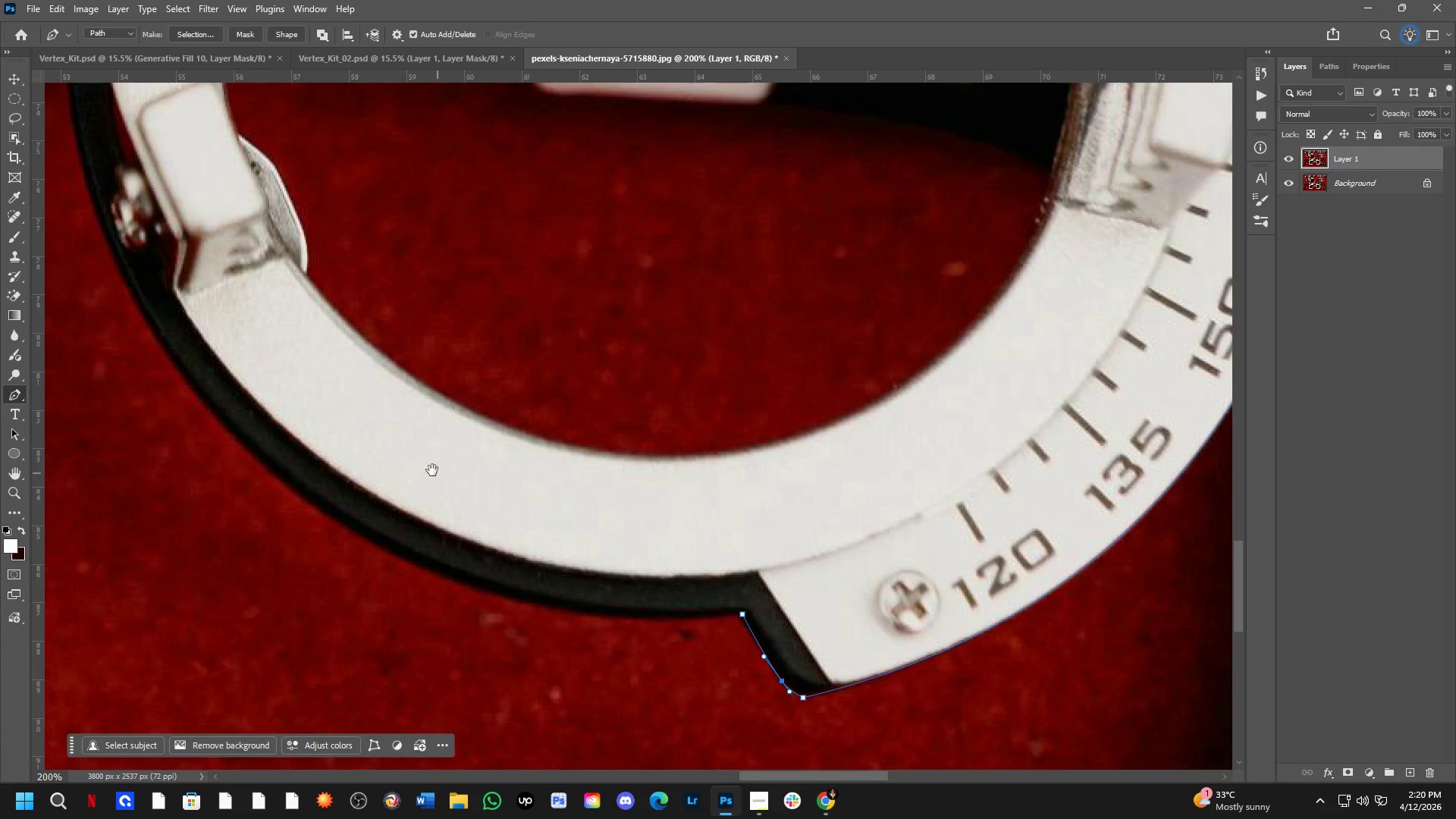 
left_click_drag(start_coordinate=[307, 577], to_coordinate=[679, 645])
 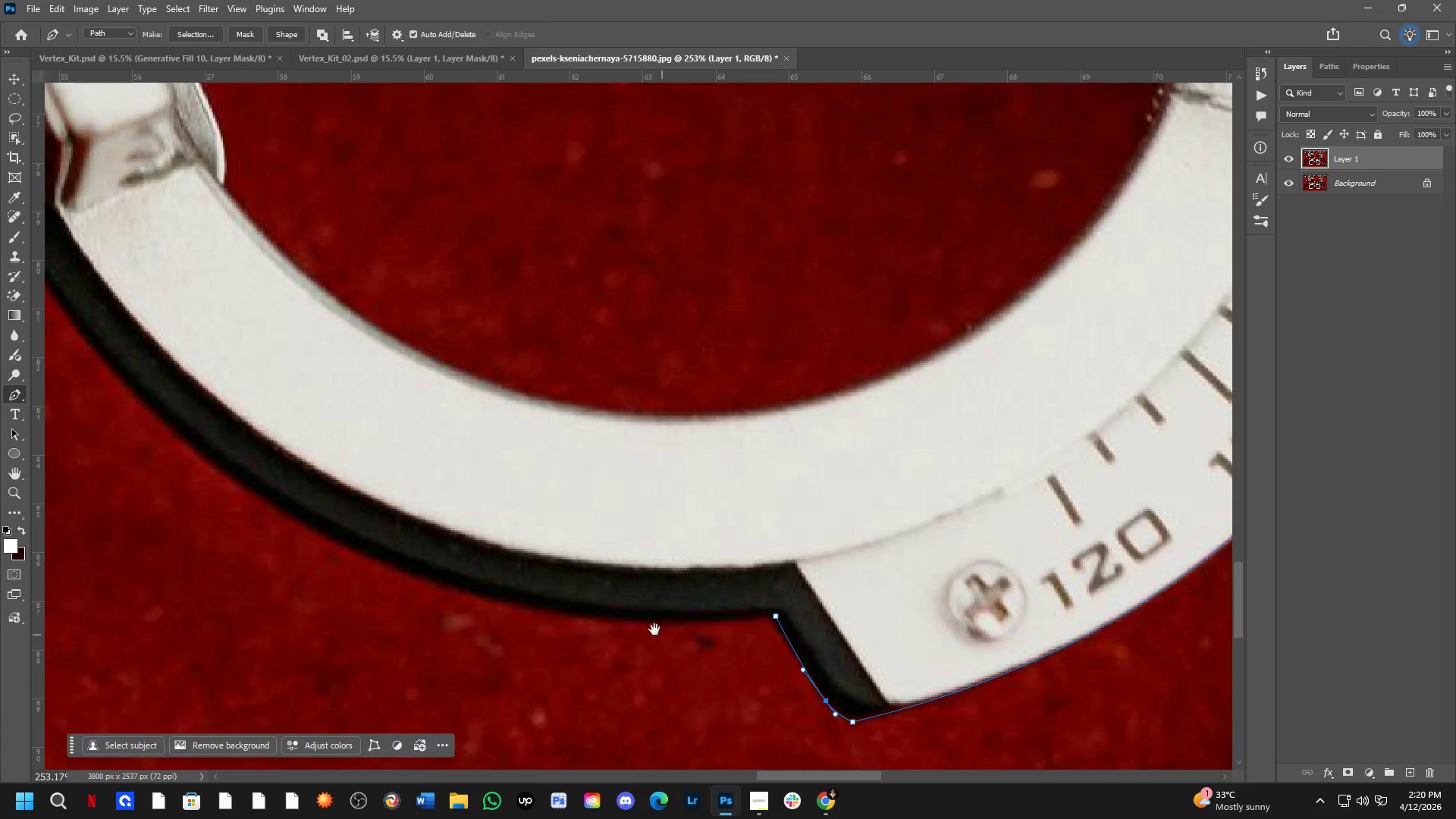 
key(Shift+ShiftLeft)
 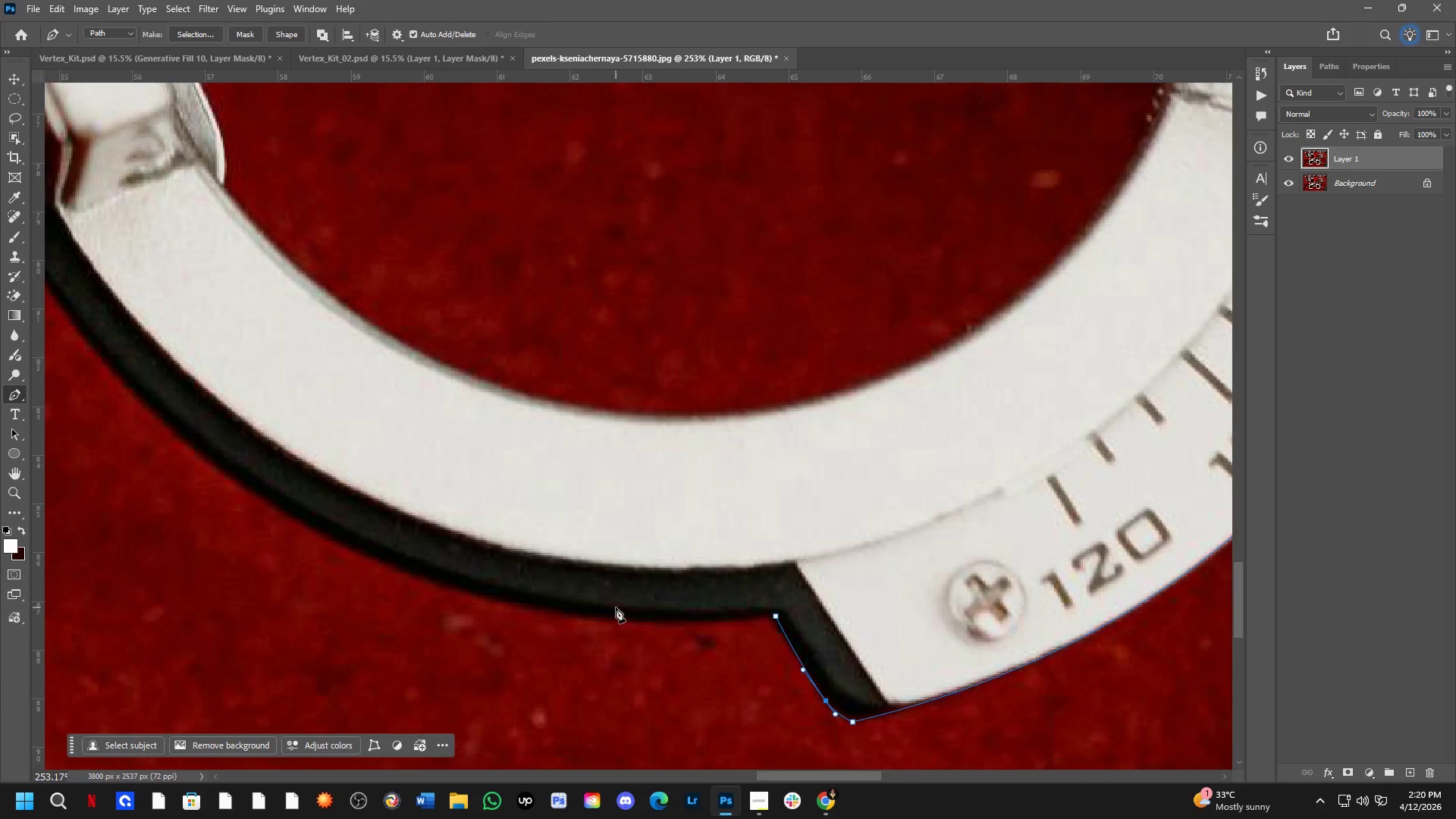 
hold_key(key=Space, duration=0.8)
 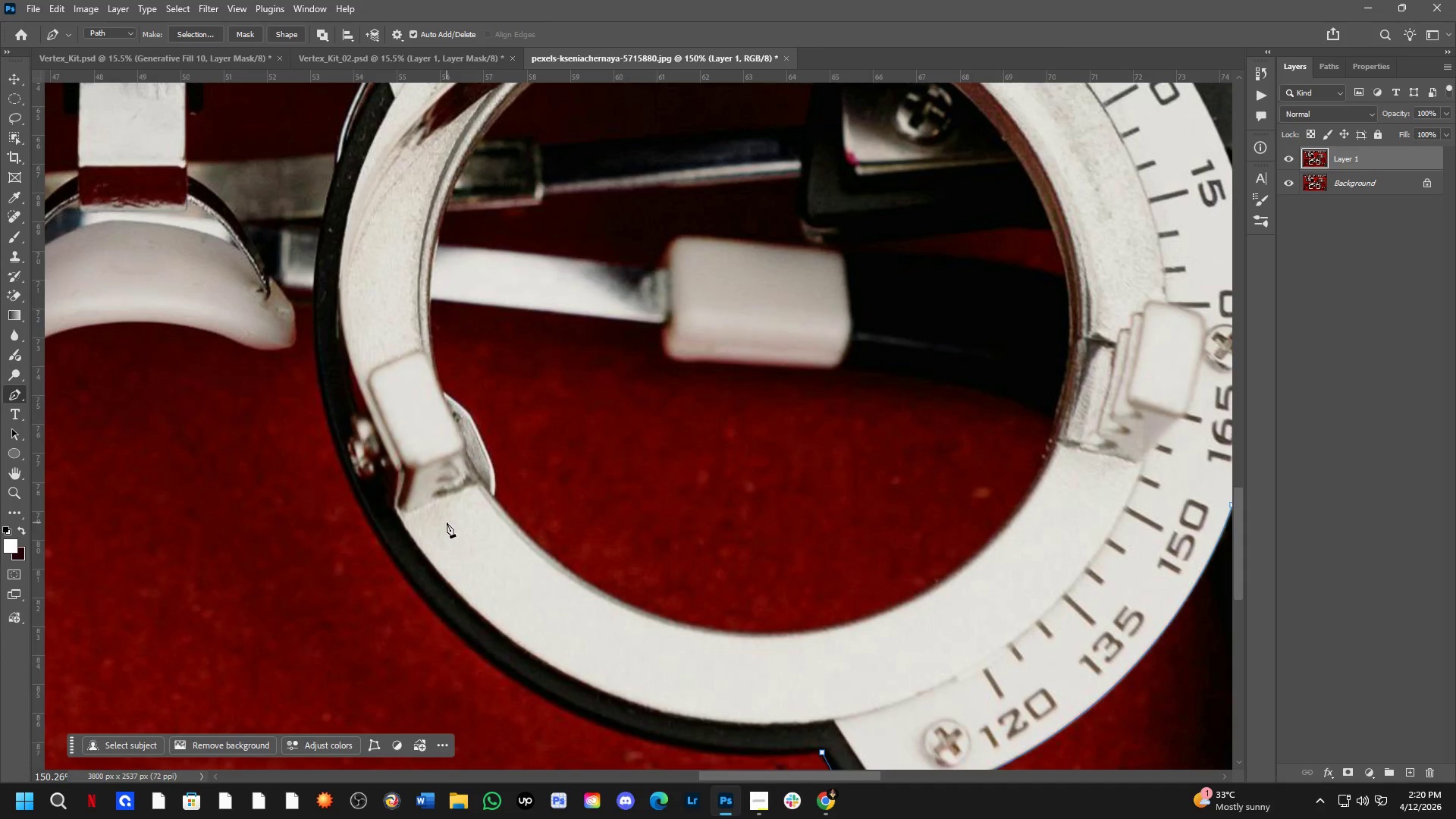 
left_click_drag(start_coordinate=[398, 448], to_coordinate=[594, 657])
 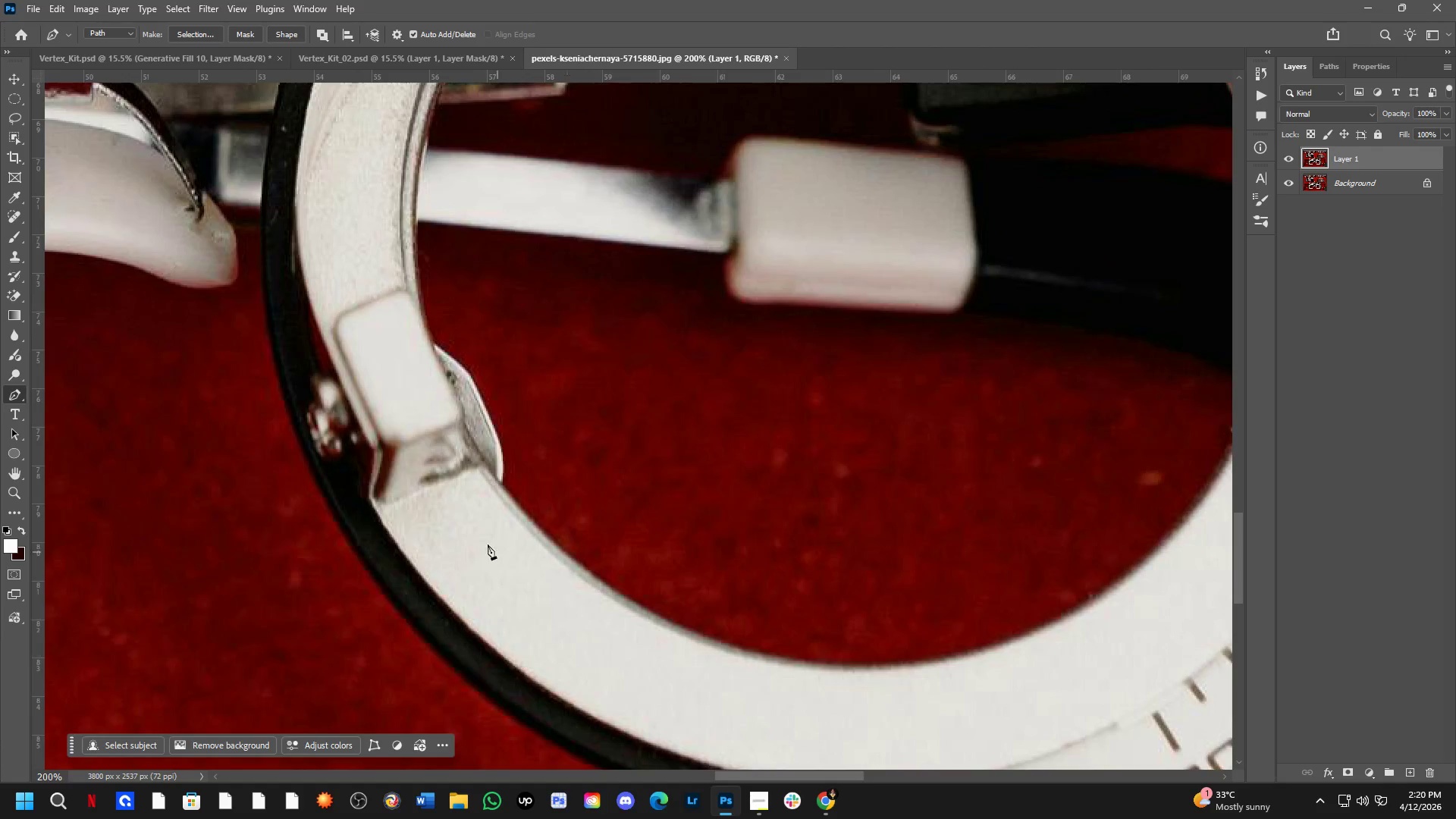 
scroll: coordinate [468, 531], scroll_direction: down, amount: 4.0
 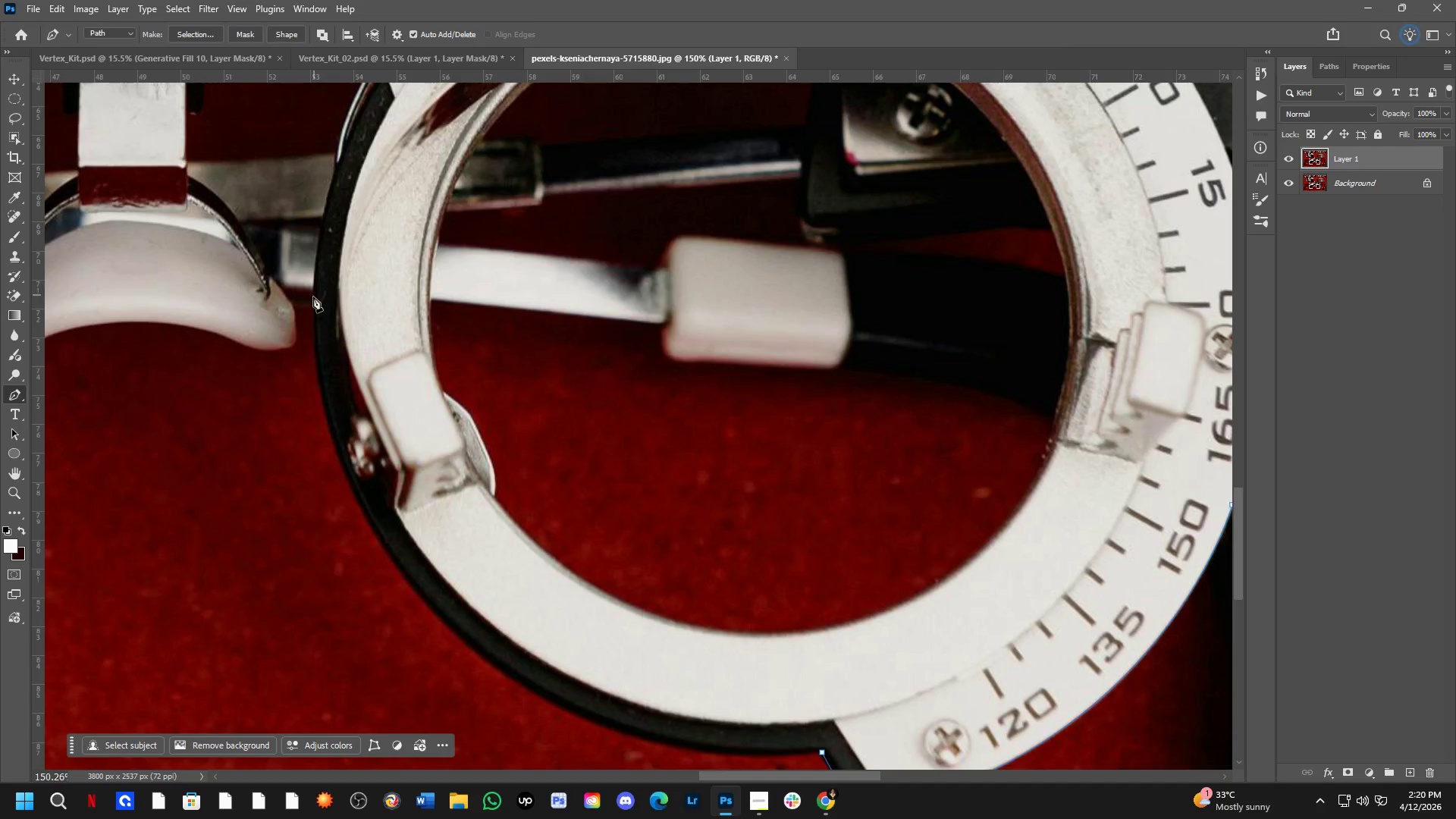 
left_click([313, 297])